 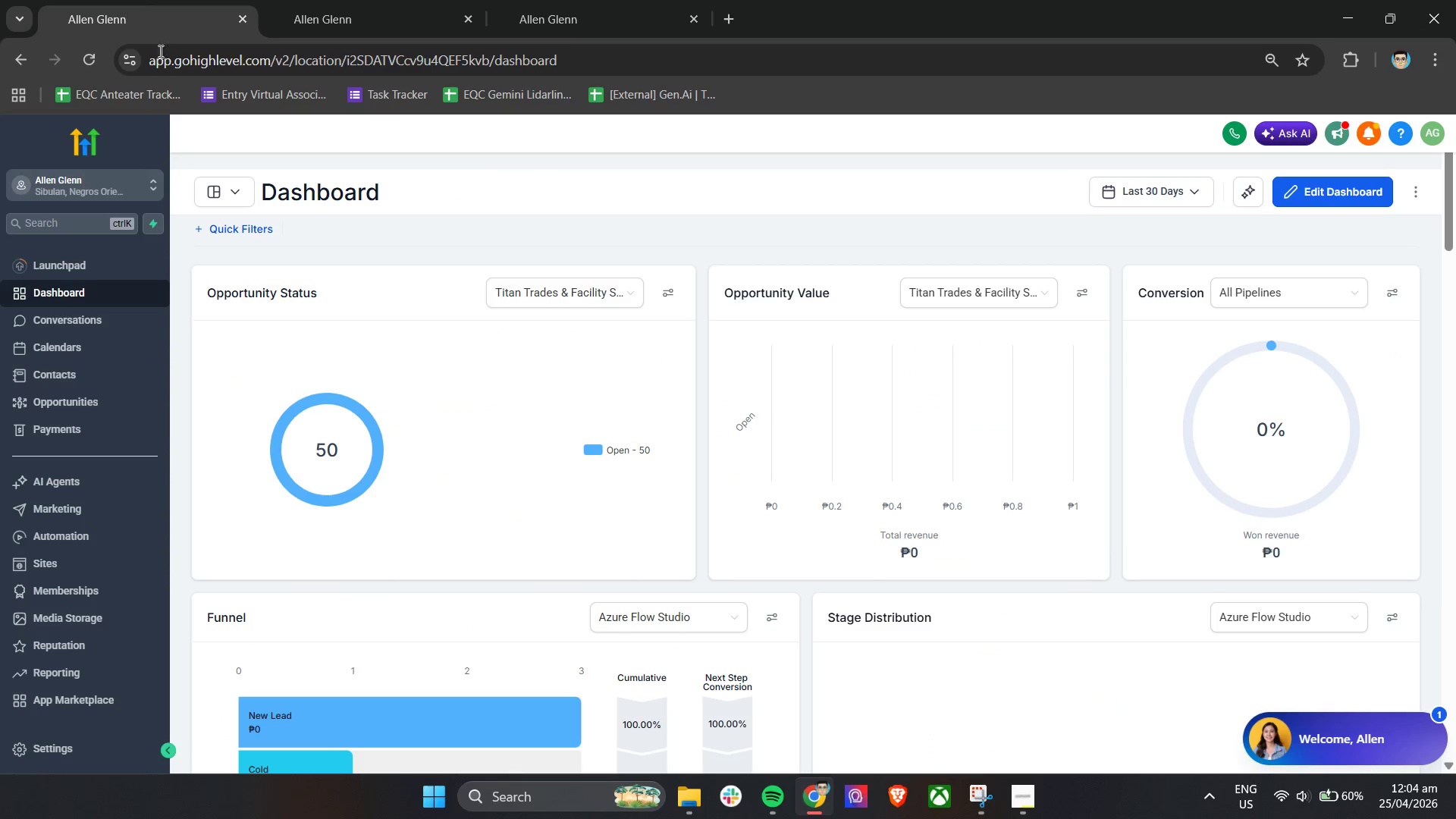 
left_click([327, 0])
 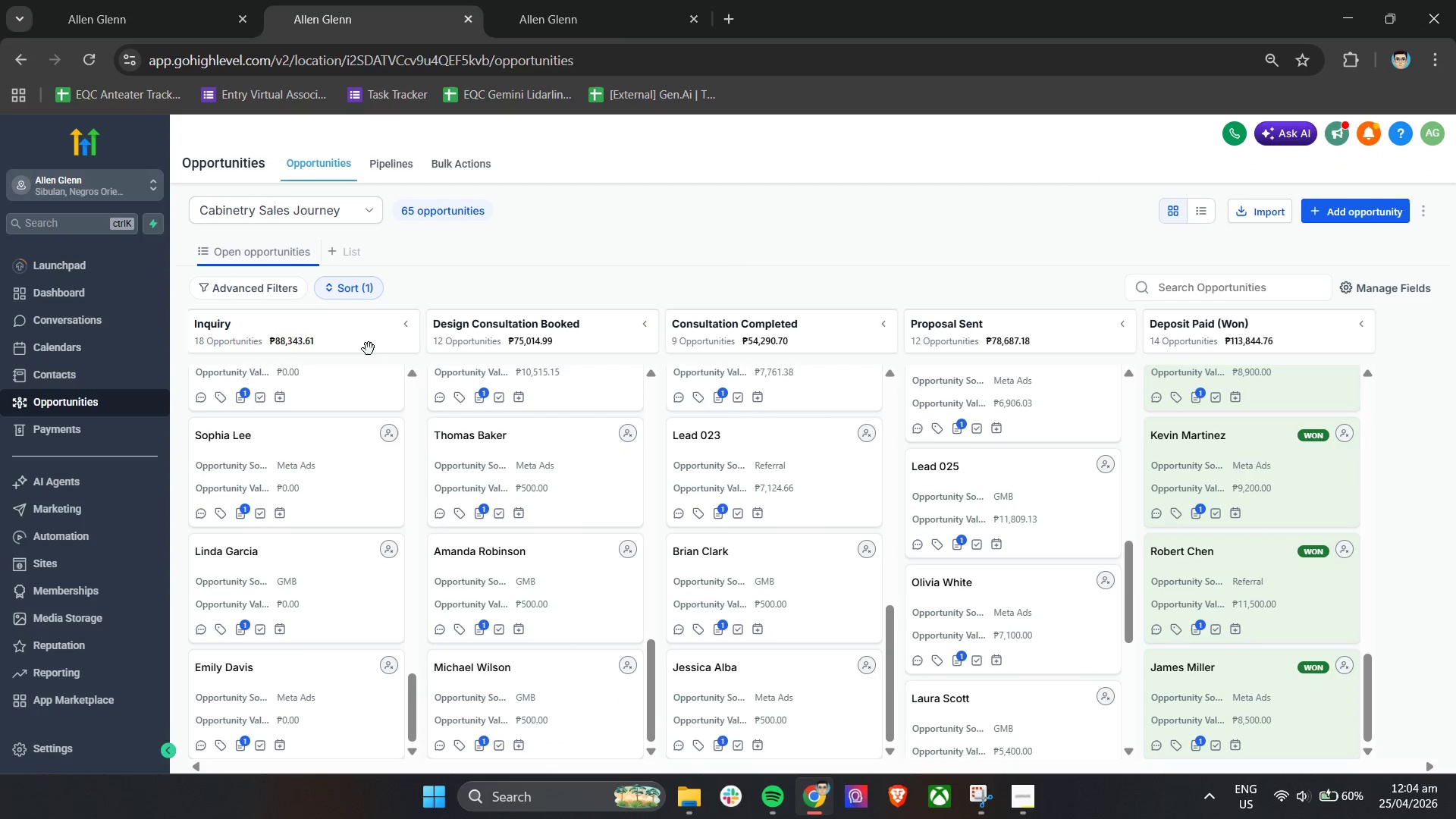 
mouse_move([576, 4])
 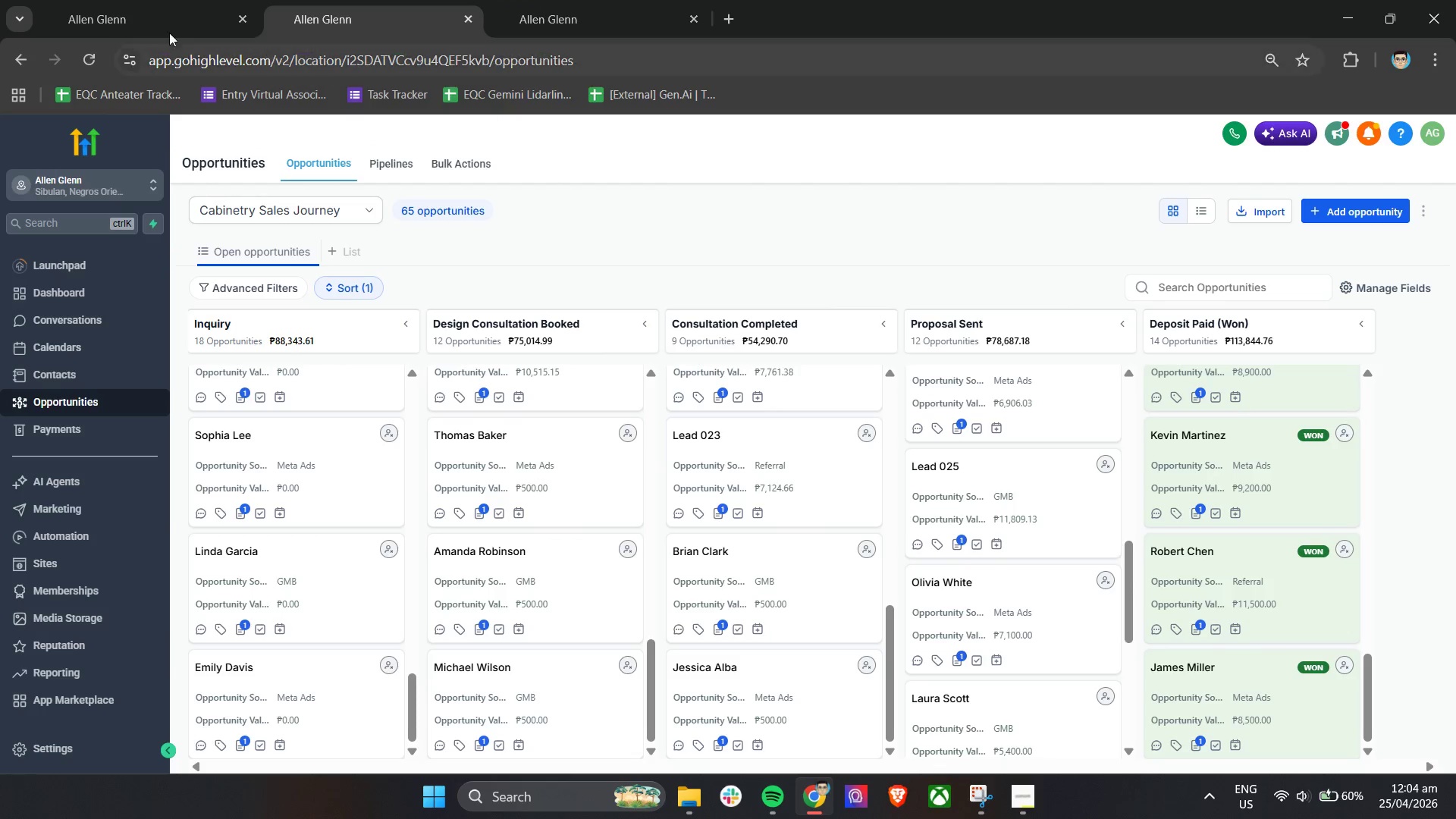 
left_click([115, 0])
 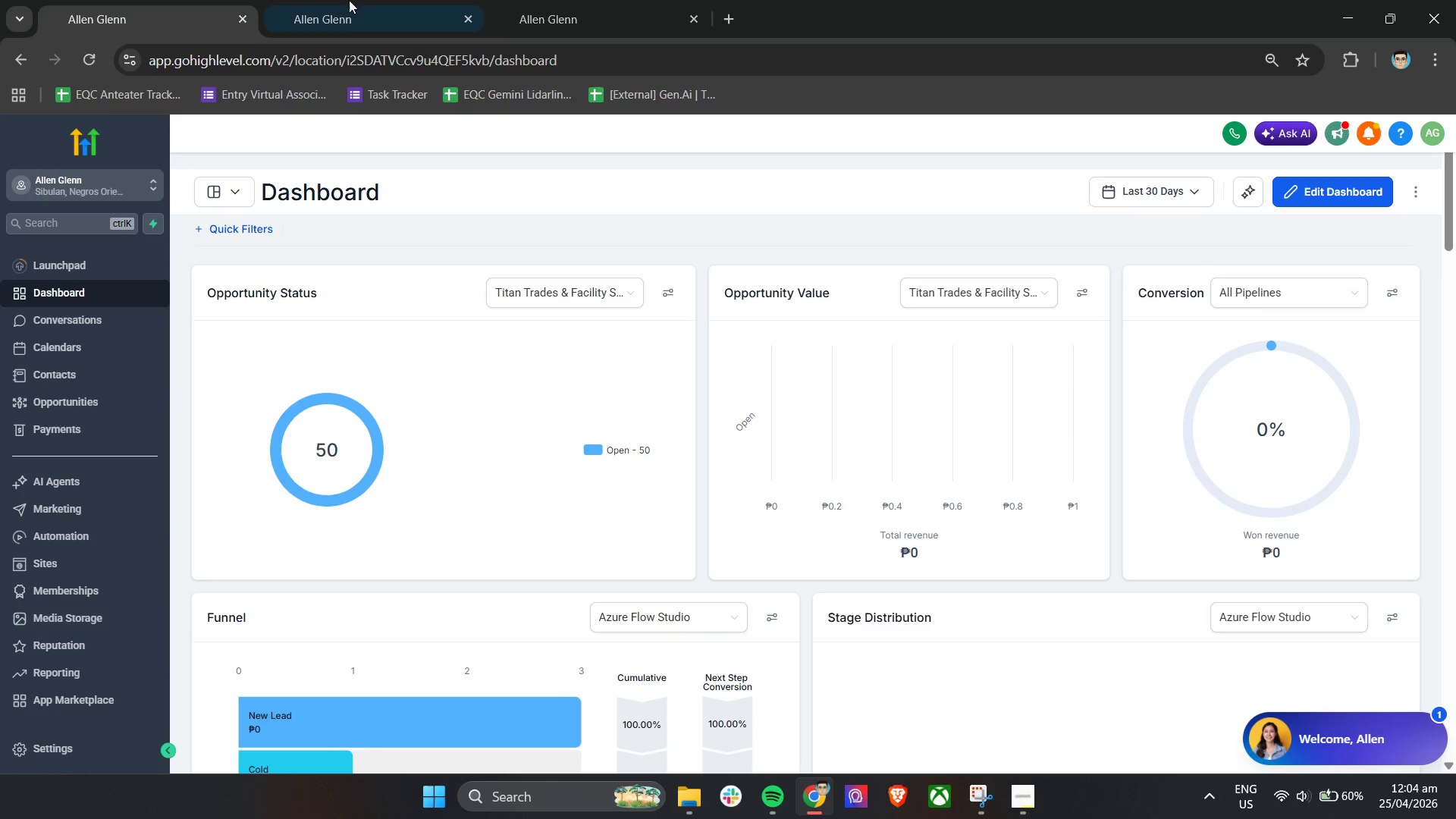 
left_click([356, 0])